 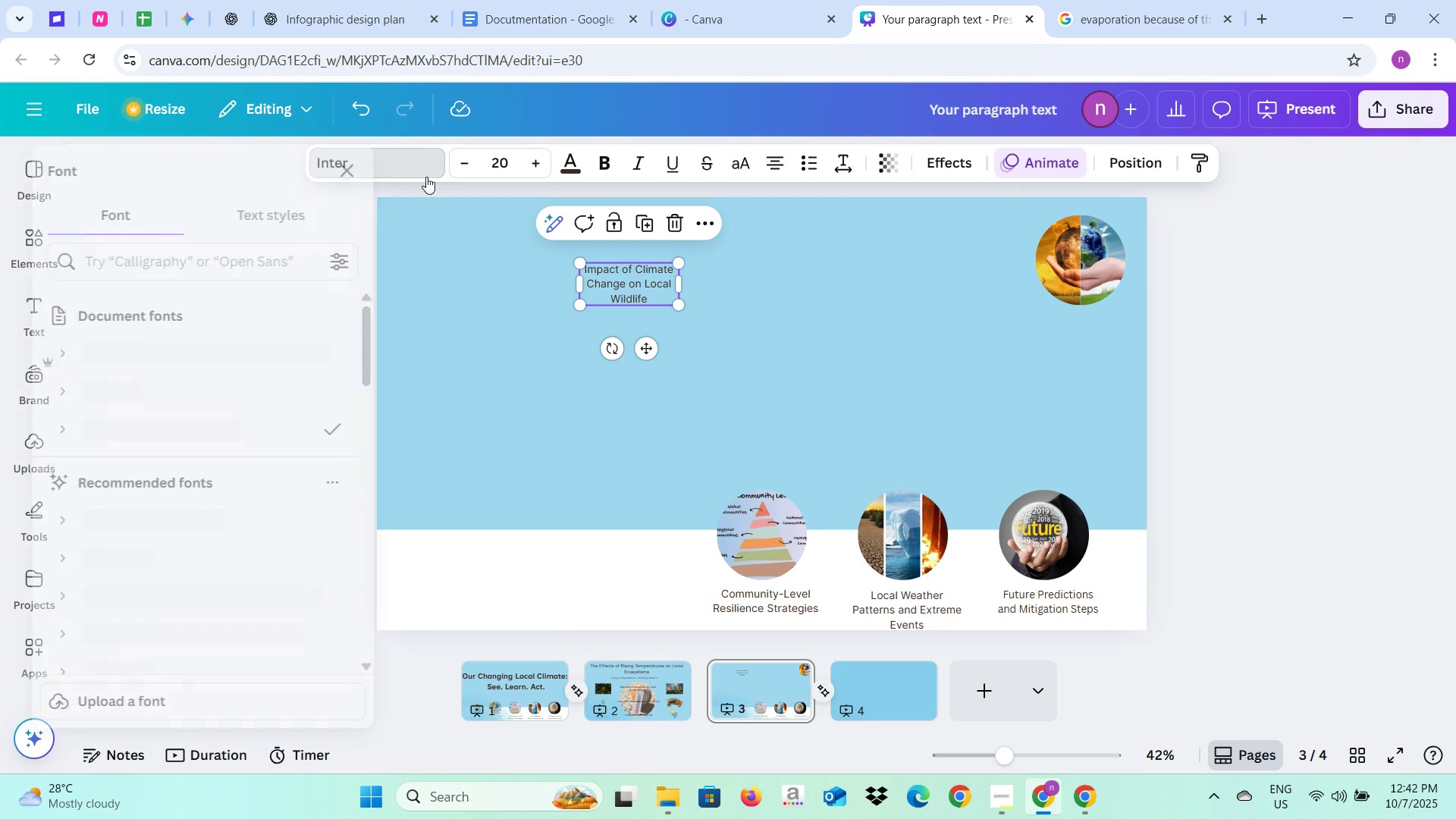 
left_click([253, 446])
 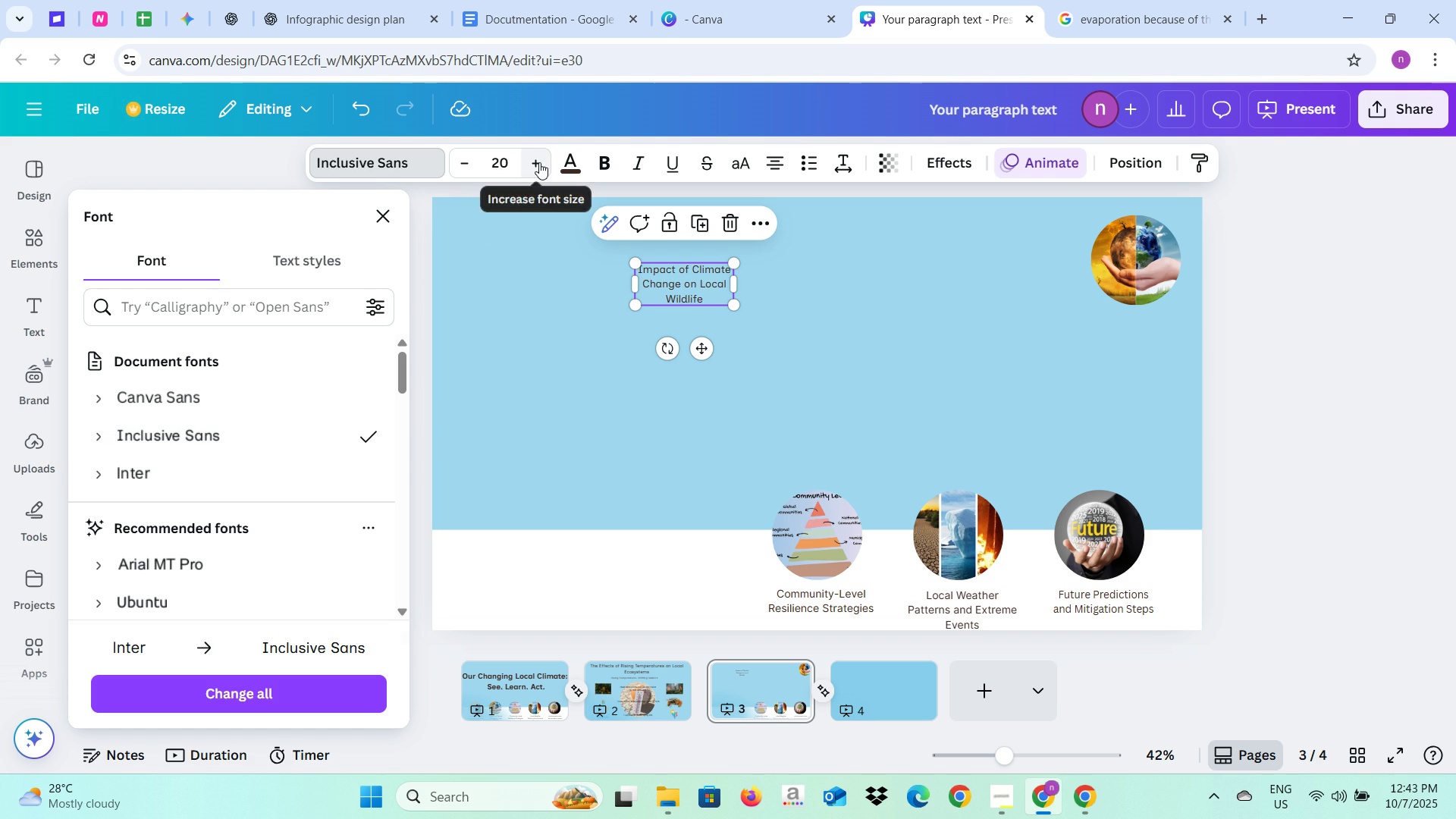 
left_click([539, 162])
 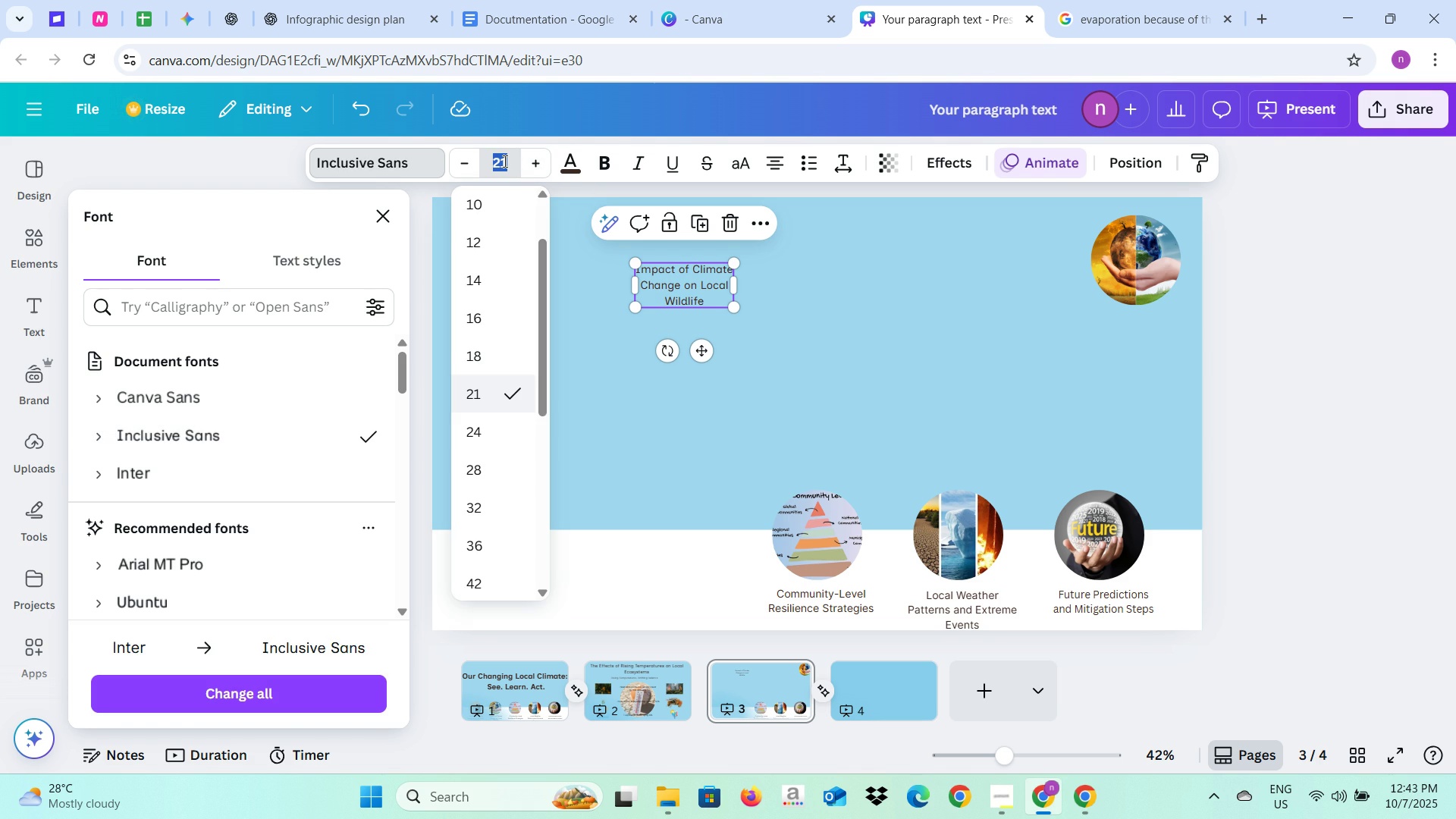 
type(65)
 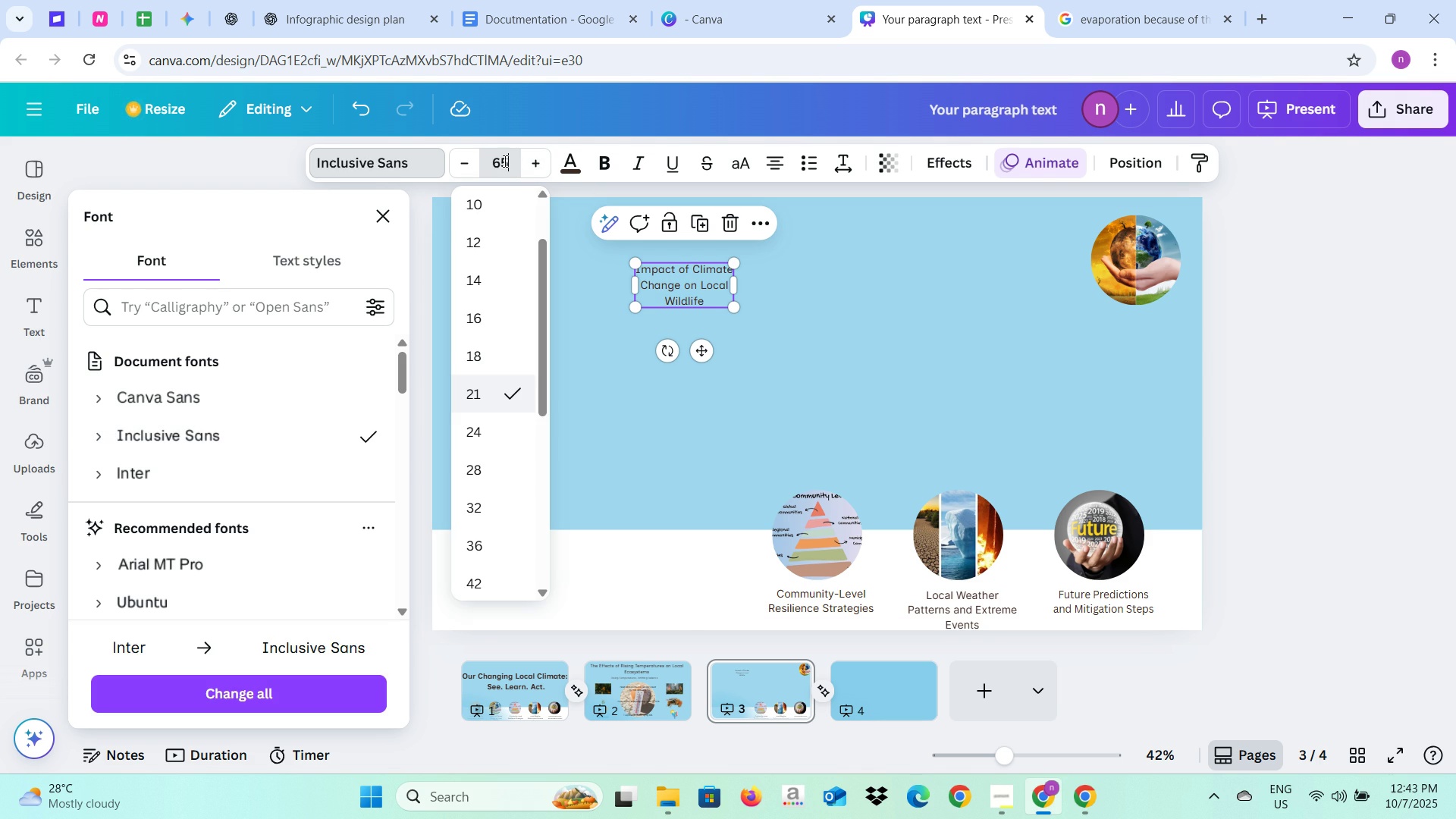 
key(Enter)